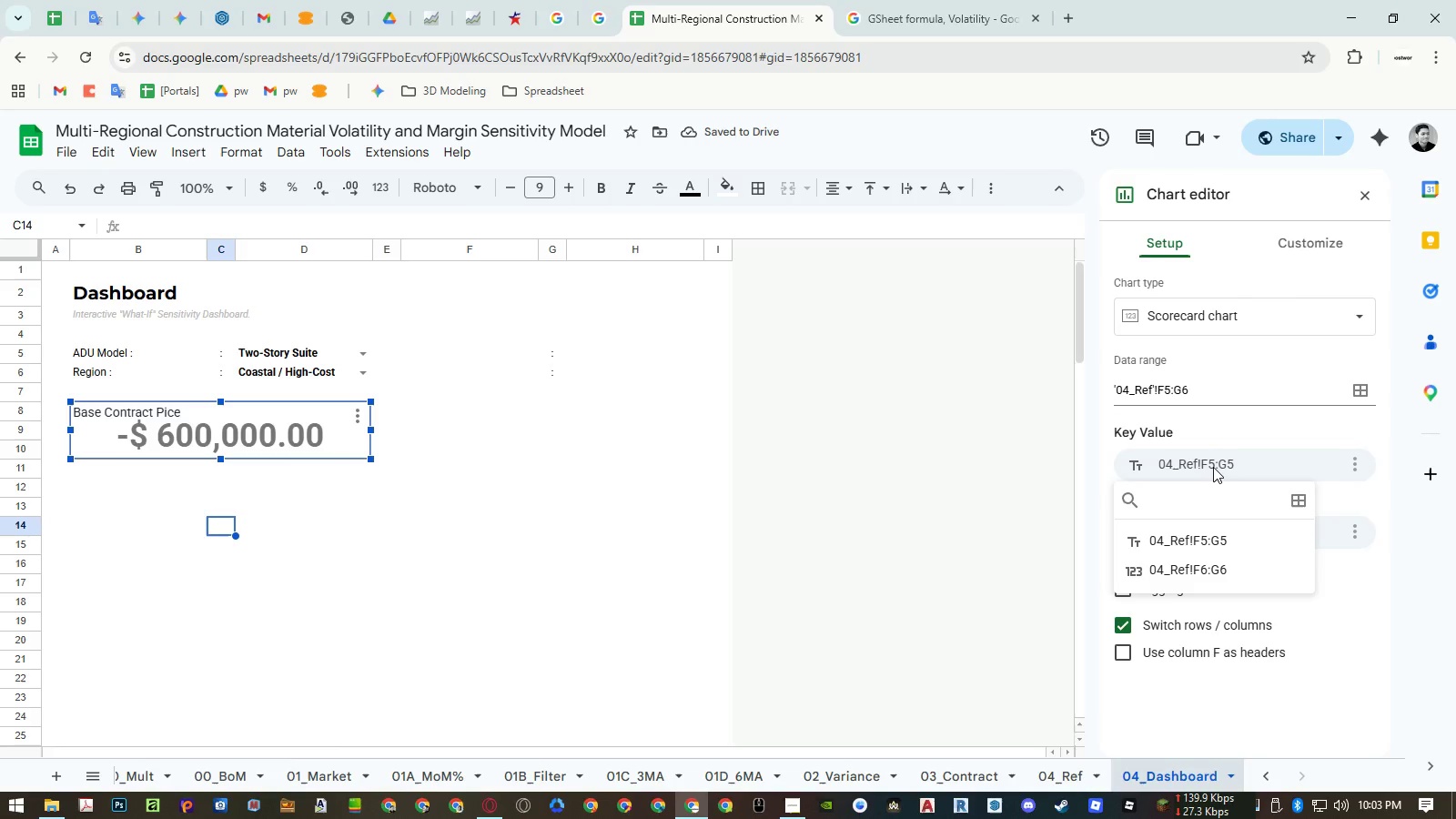 
left_click([1213, 467])
 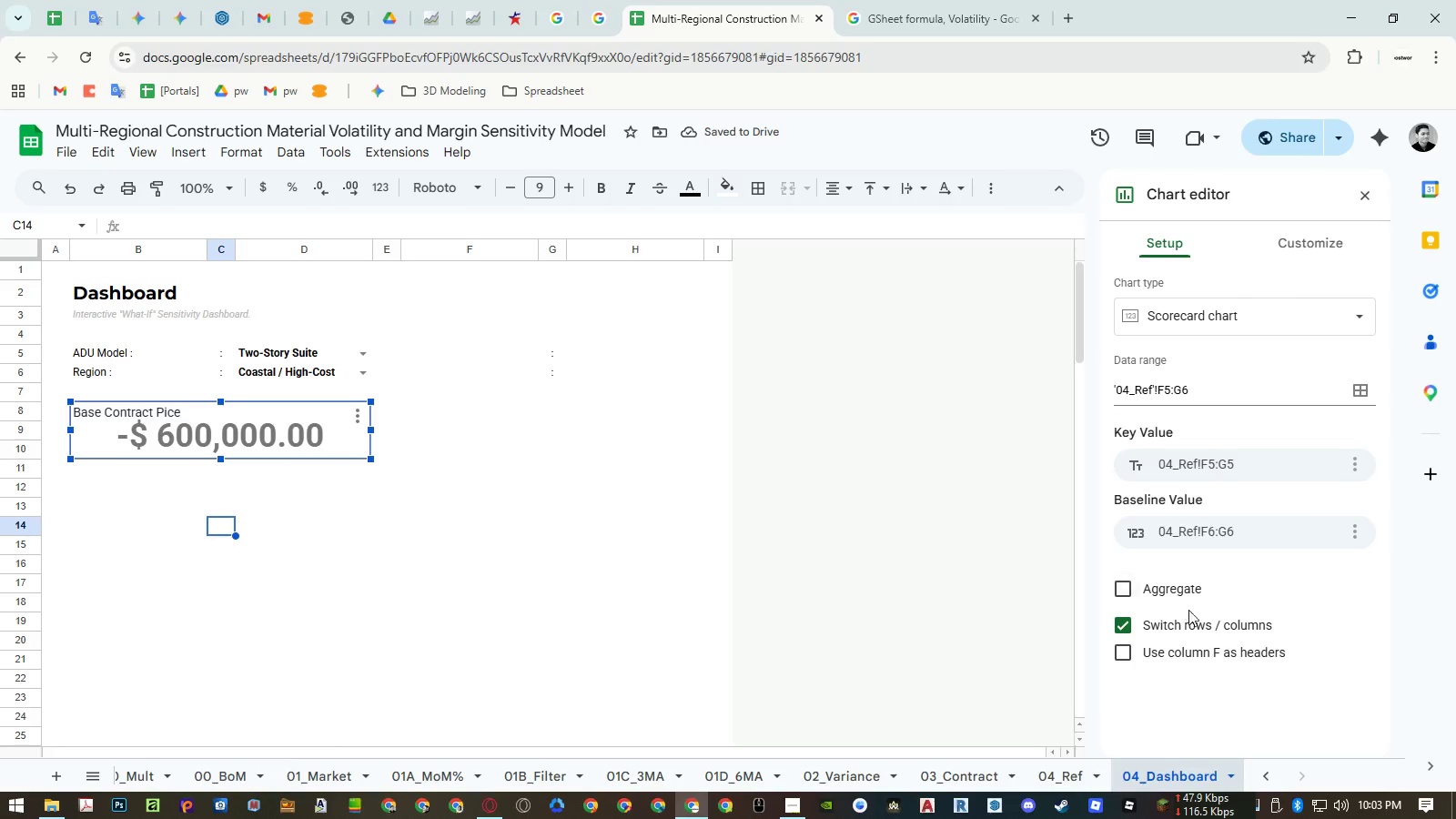 
left_click([1181, 624])
 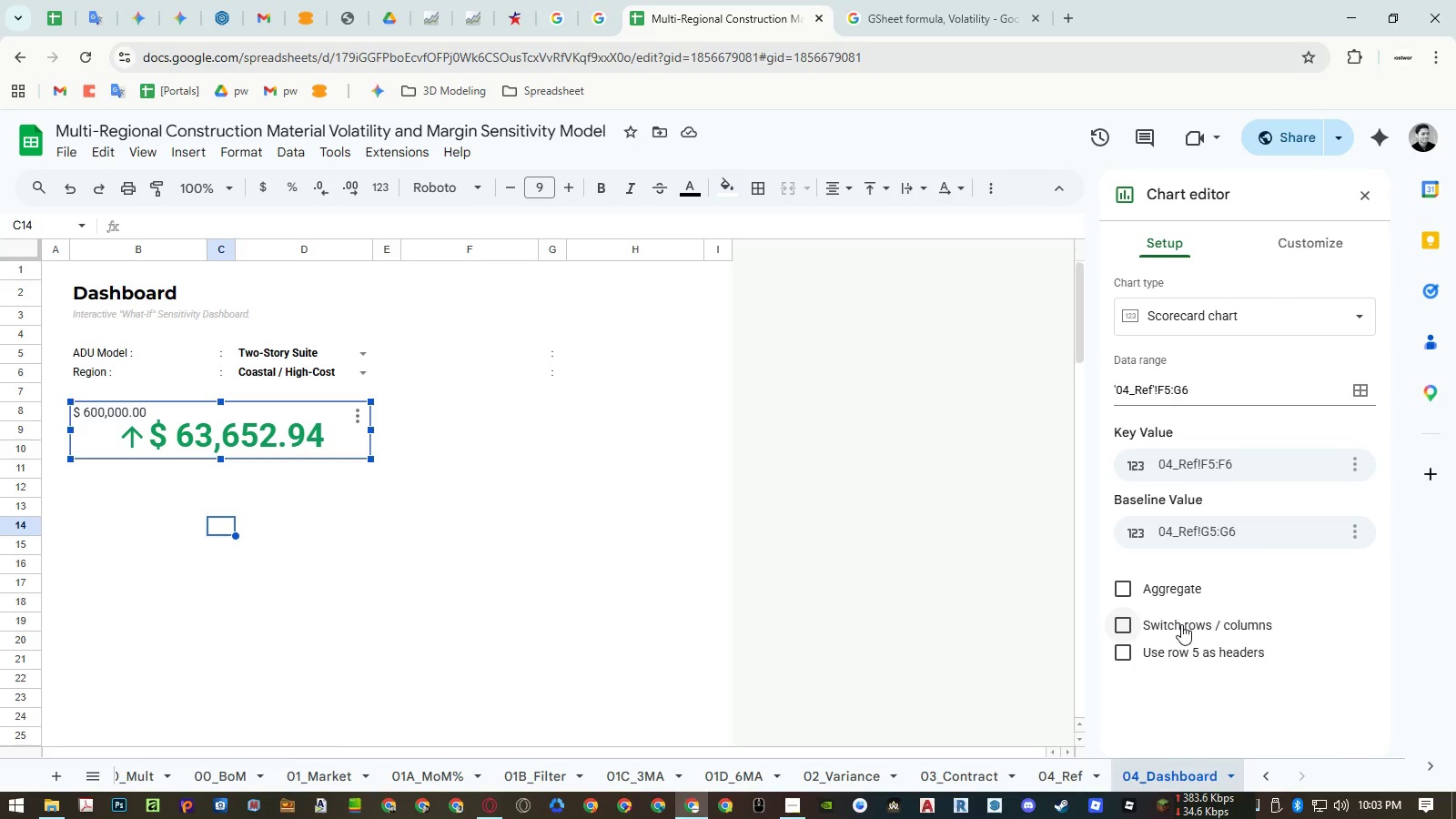 
wait(29.73)
 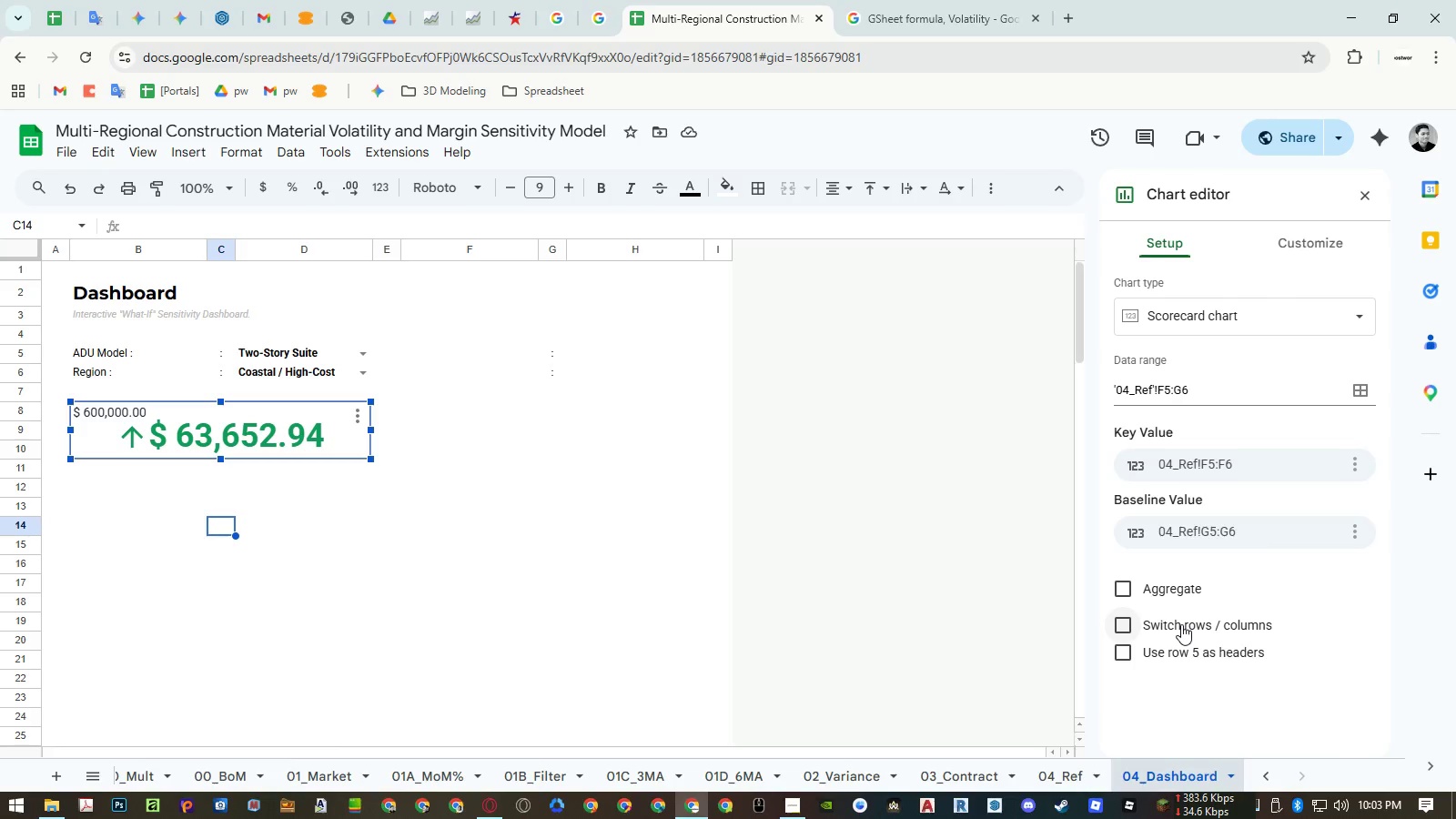 
left_click([801, 803])